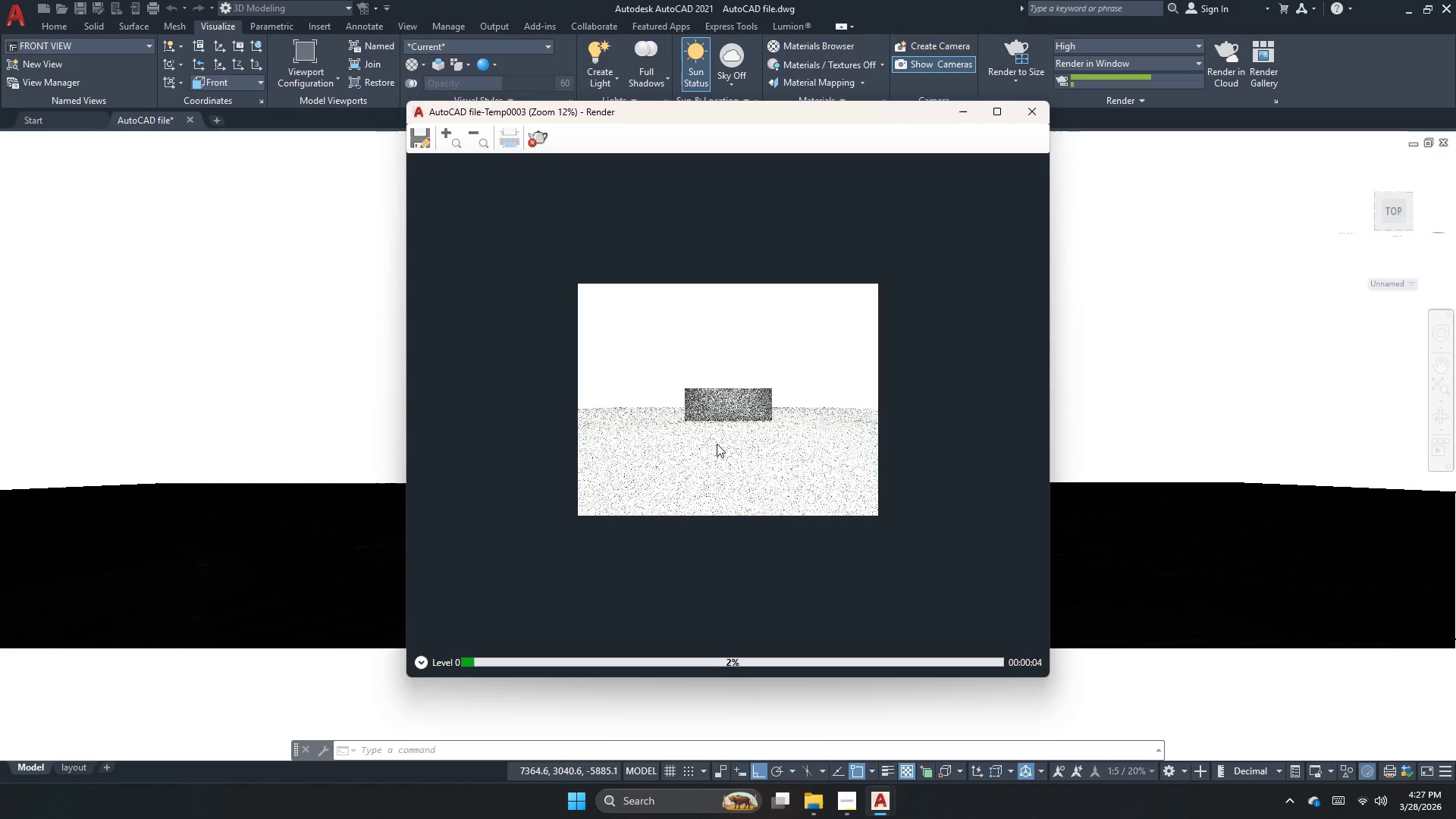 
scroll: coordinate [708, 475], scroll_direction: up, amount: 3.0
 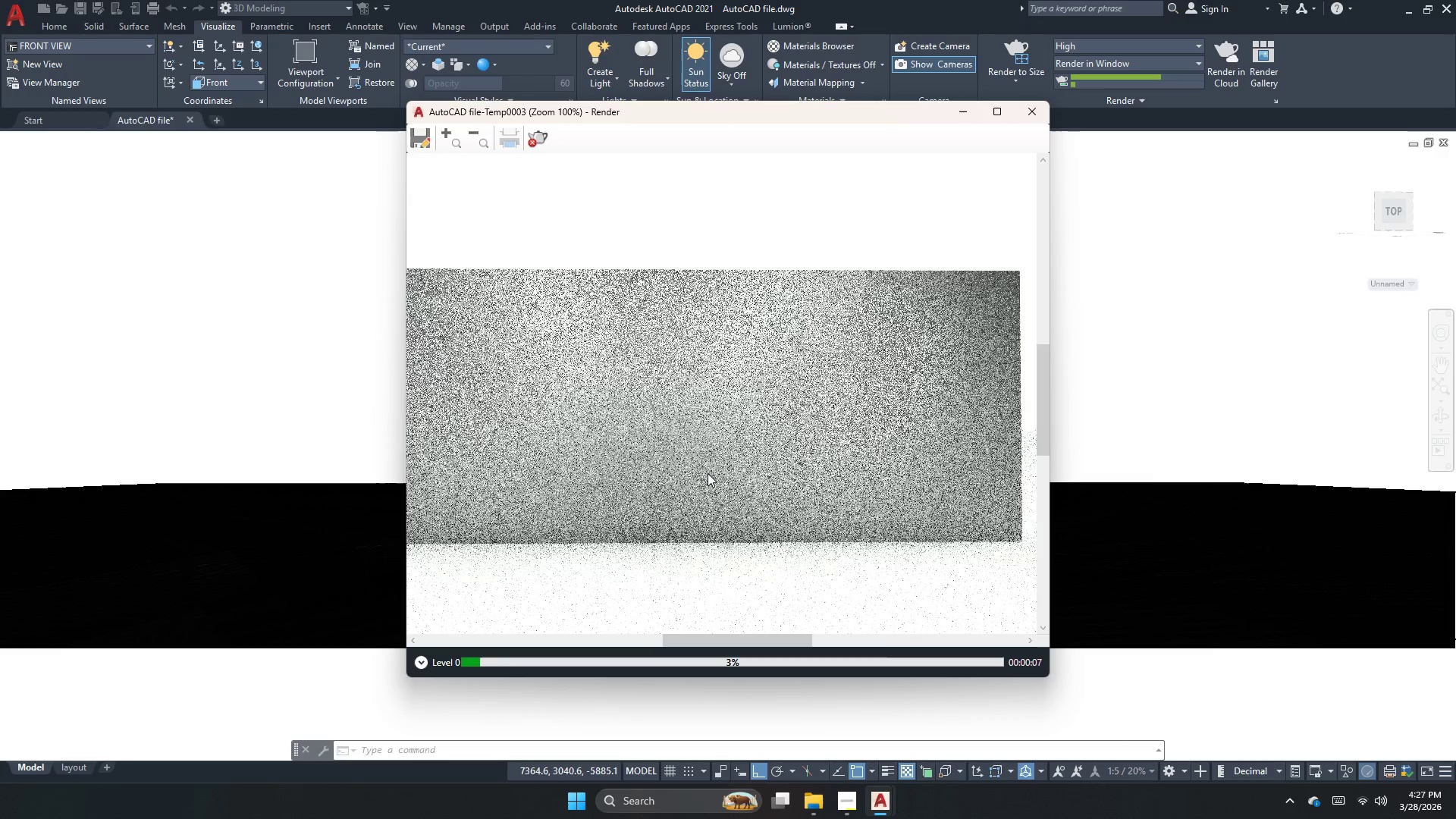 
scroll: coordinate [708, 473], scroll_direction: down, amount: 2.0
 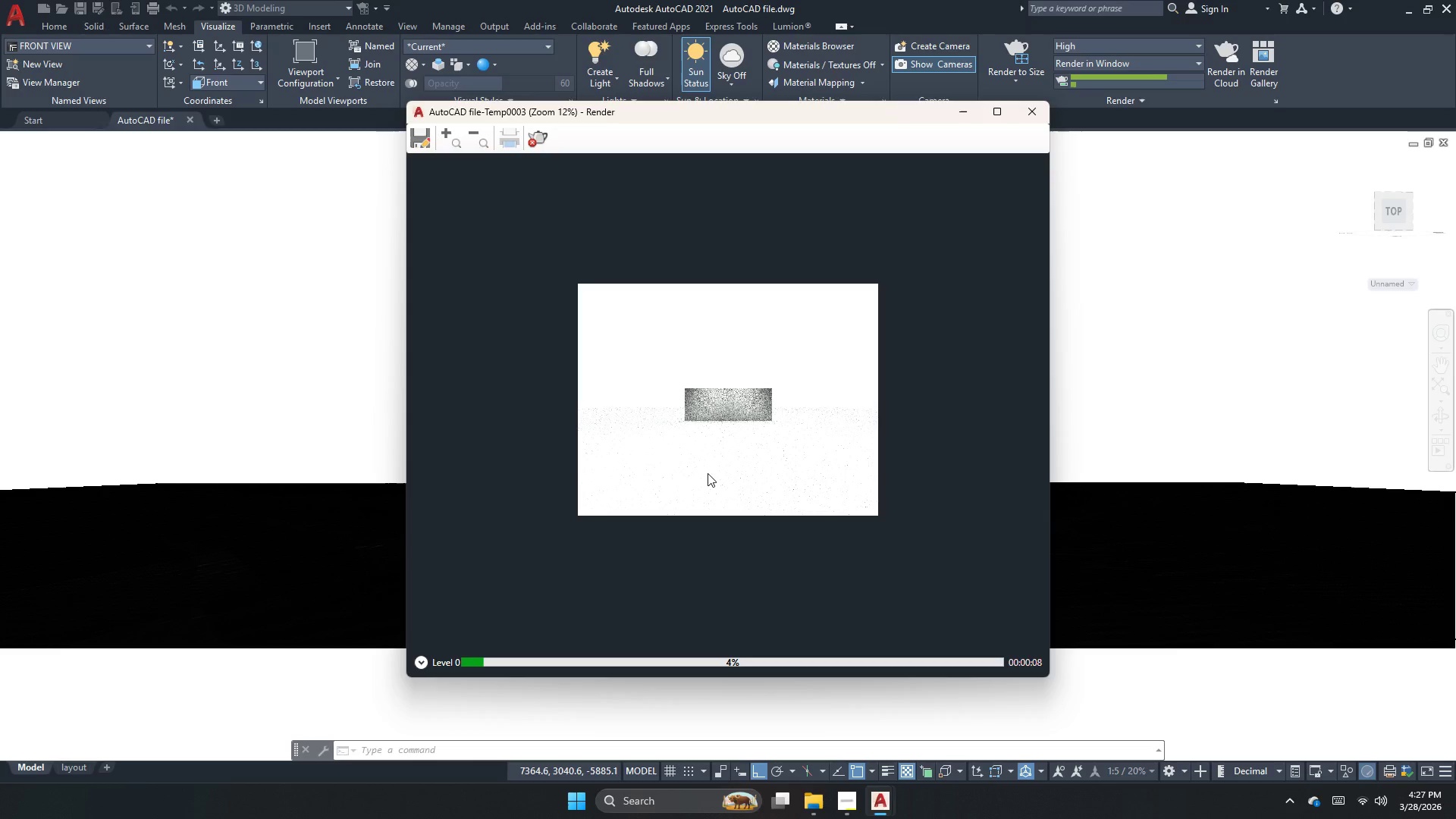 
scroll: coordinate [776, 331], scroll_direction: up, amount: 2.0
 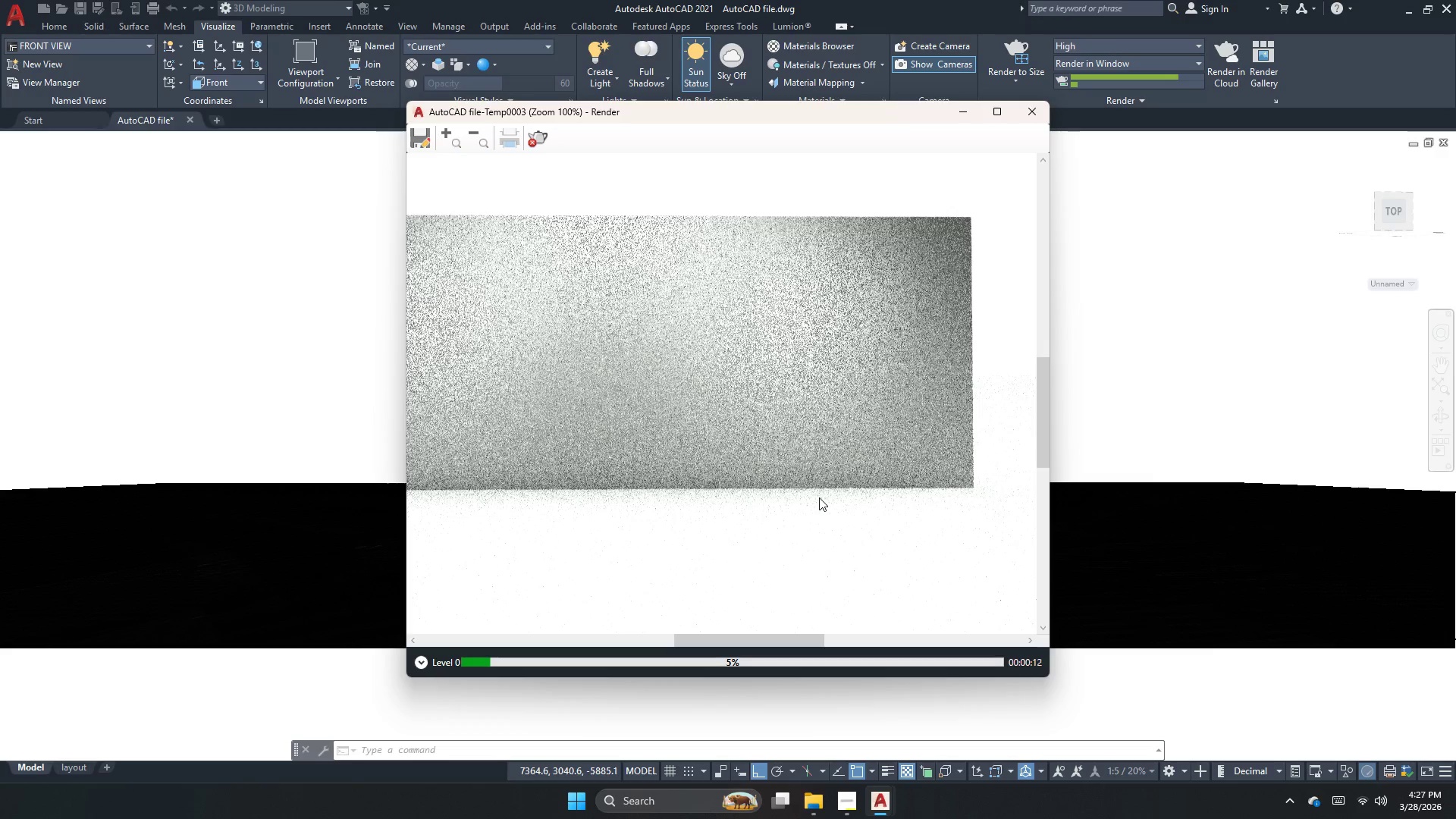 
scroll: coordinate [804, 505], scroll_direction: down, amount: 5.0
 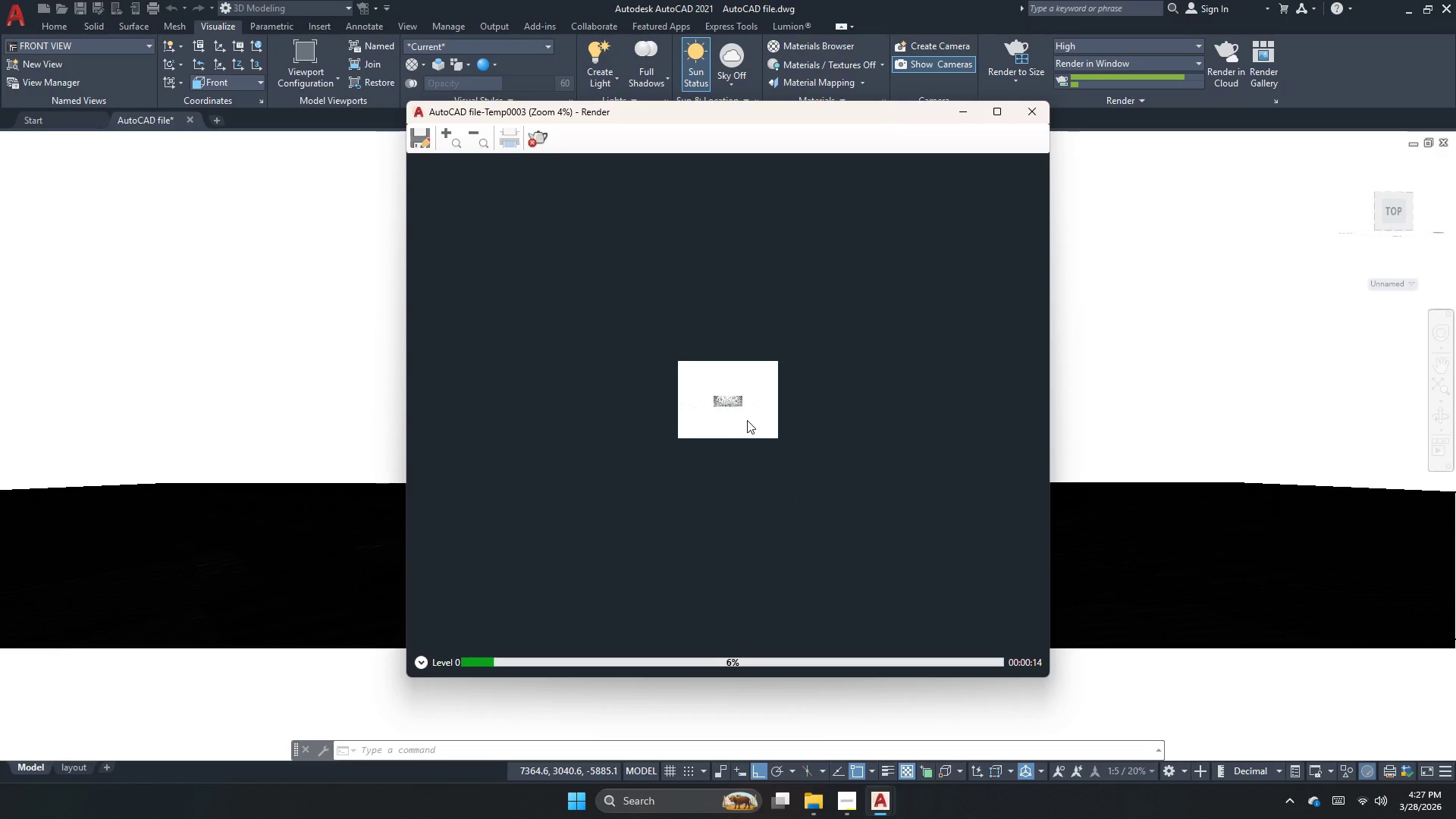 
scroll: coordinate [648, 360], scroll_direction: up, amount: 5.0
 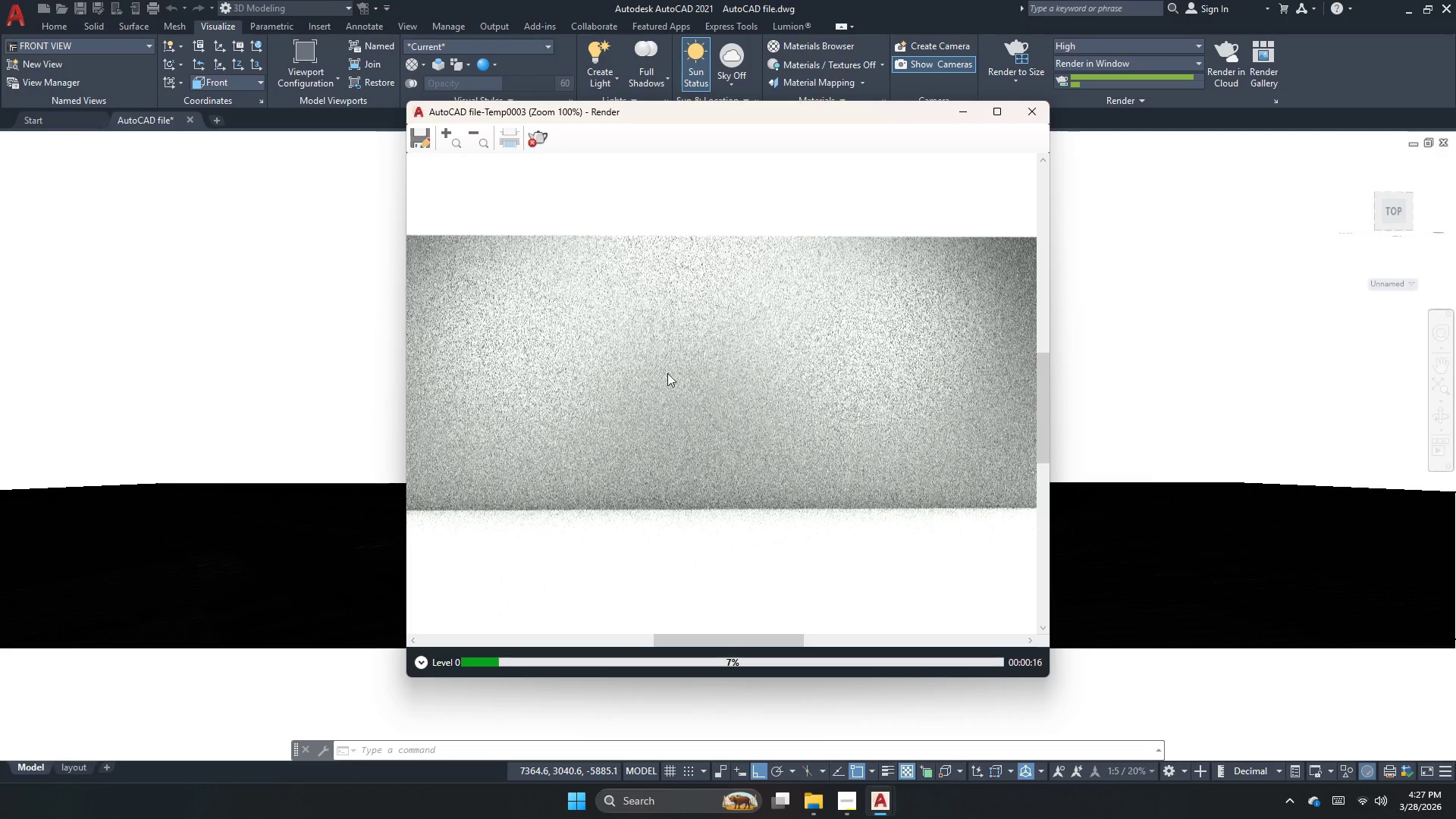 
scroll: coordinate [740, 445], scroll_direction: down, amount: 1.0
 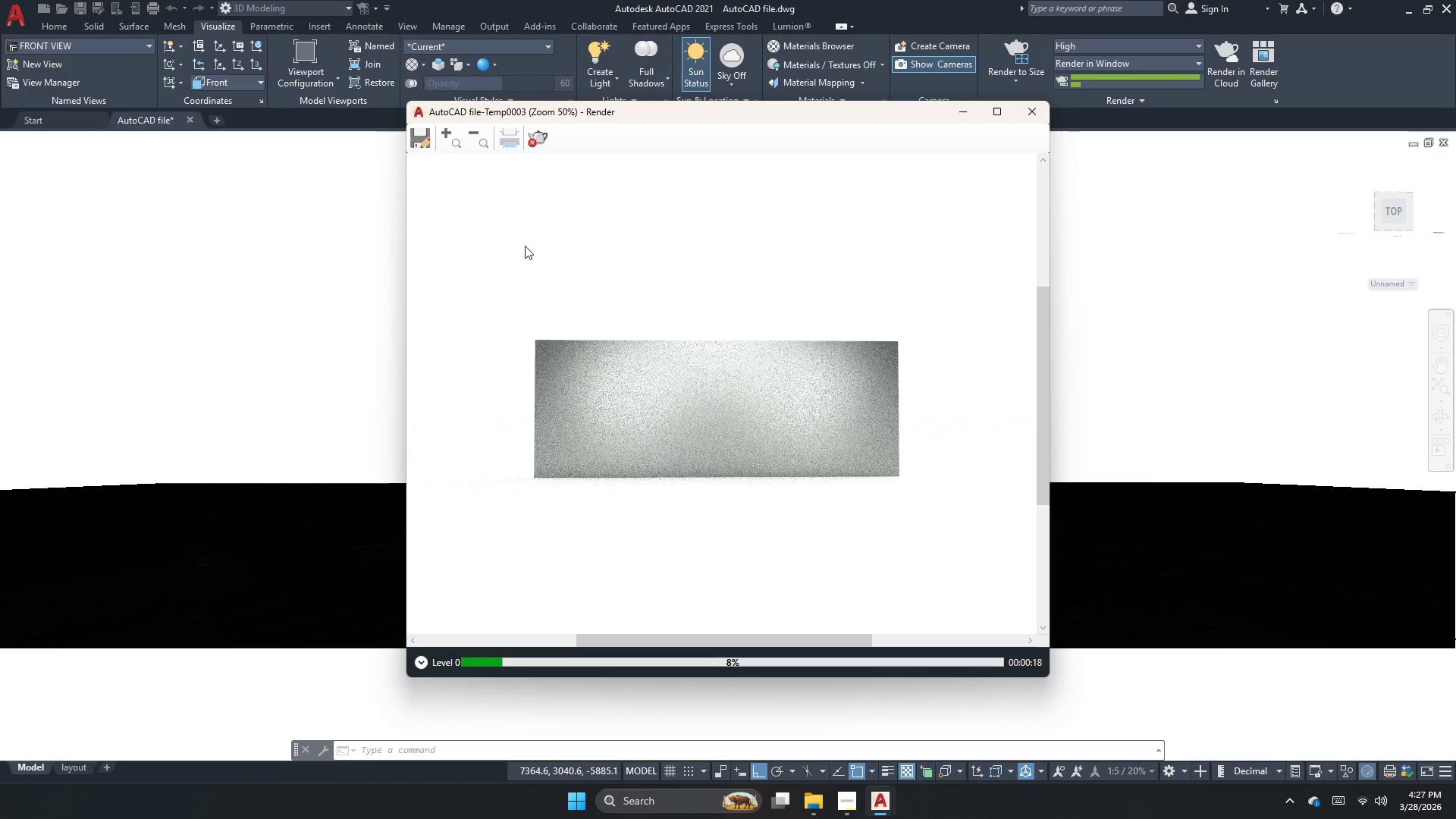 
left_click([534, 141])
 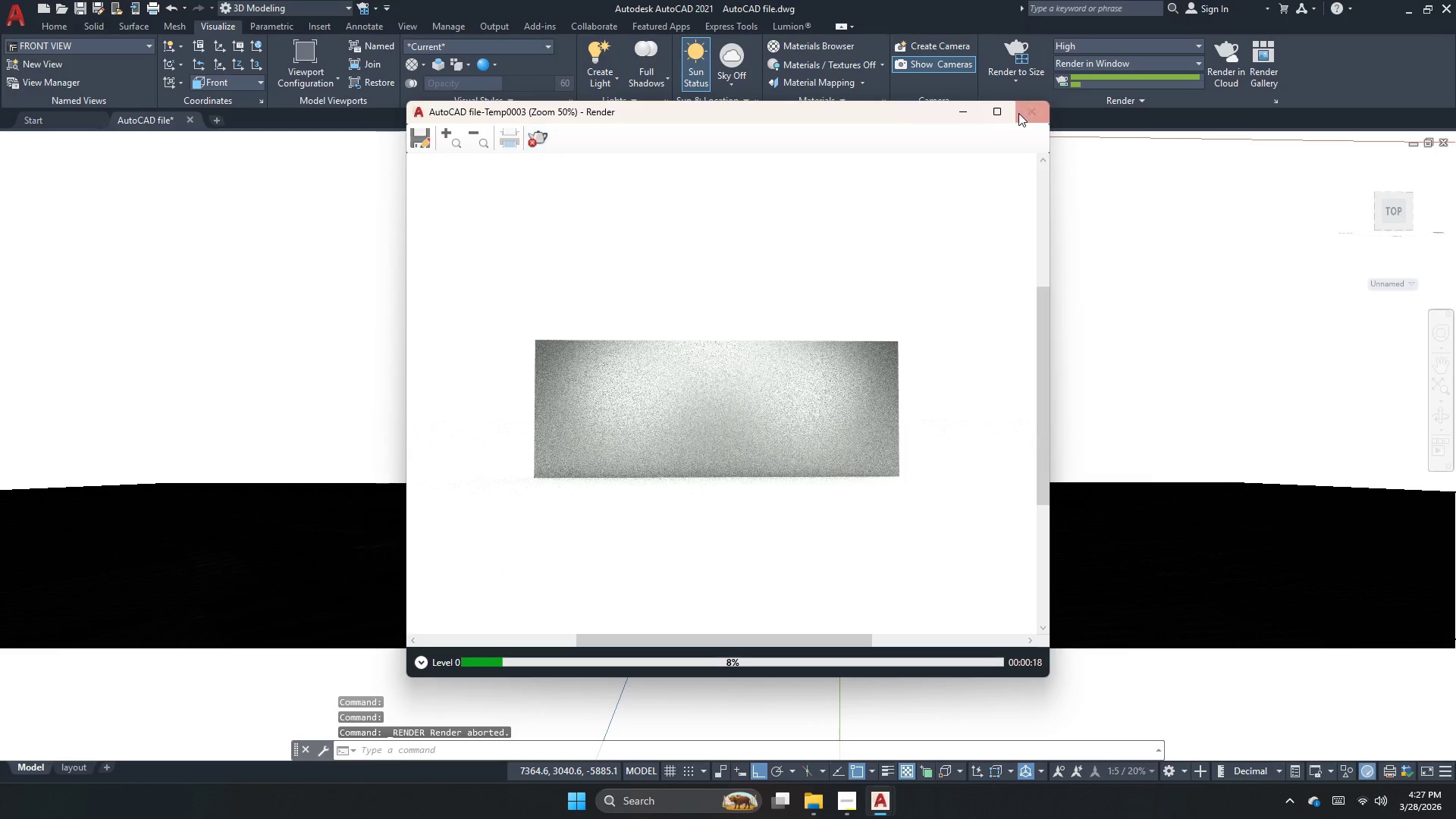 
left_click([1018, 113])
 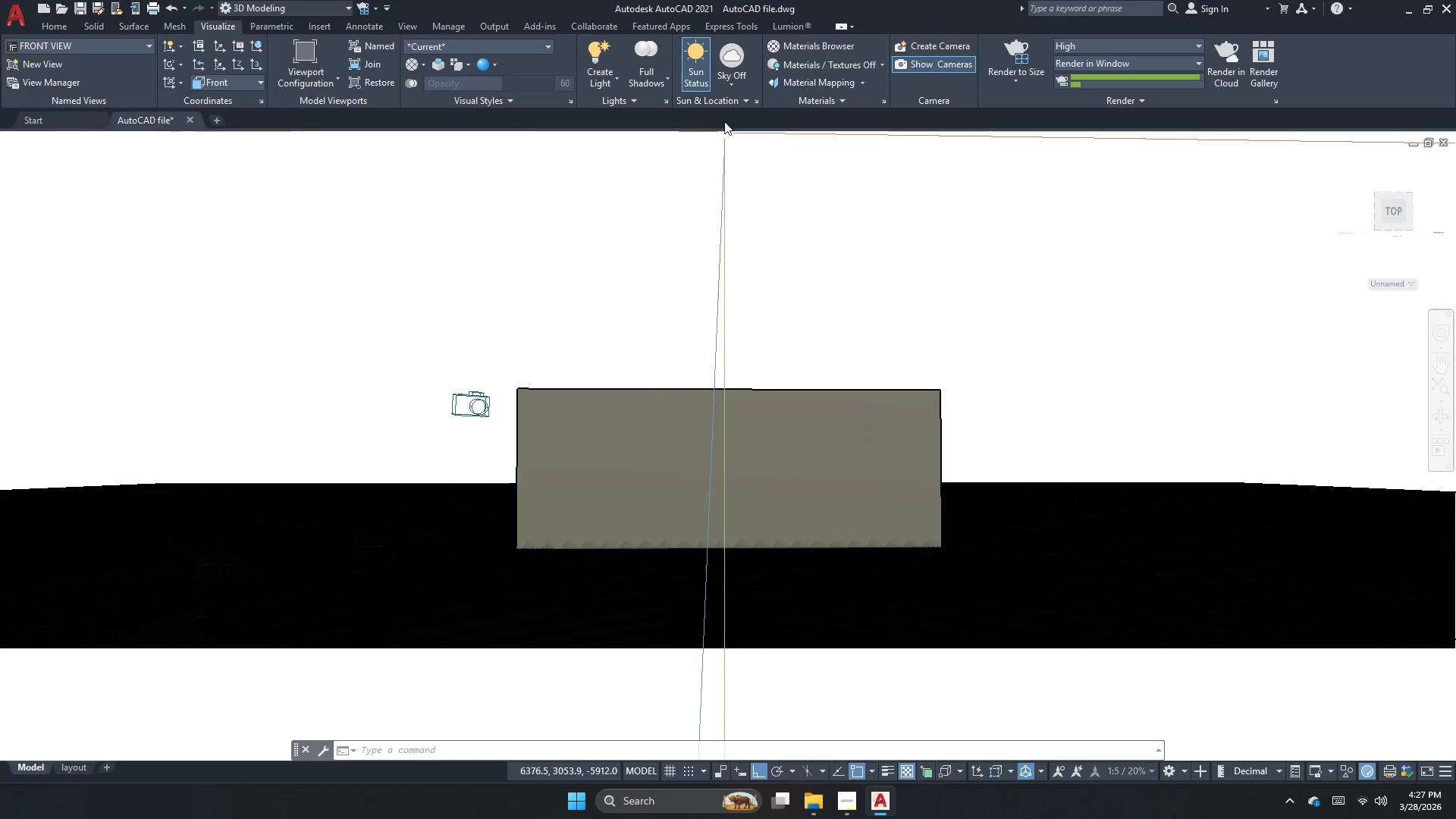 
left_click([694, 86])
 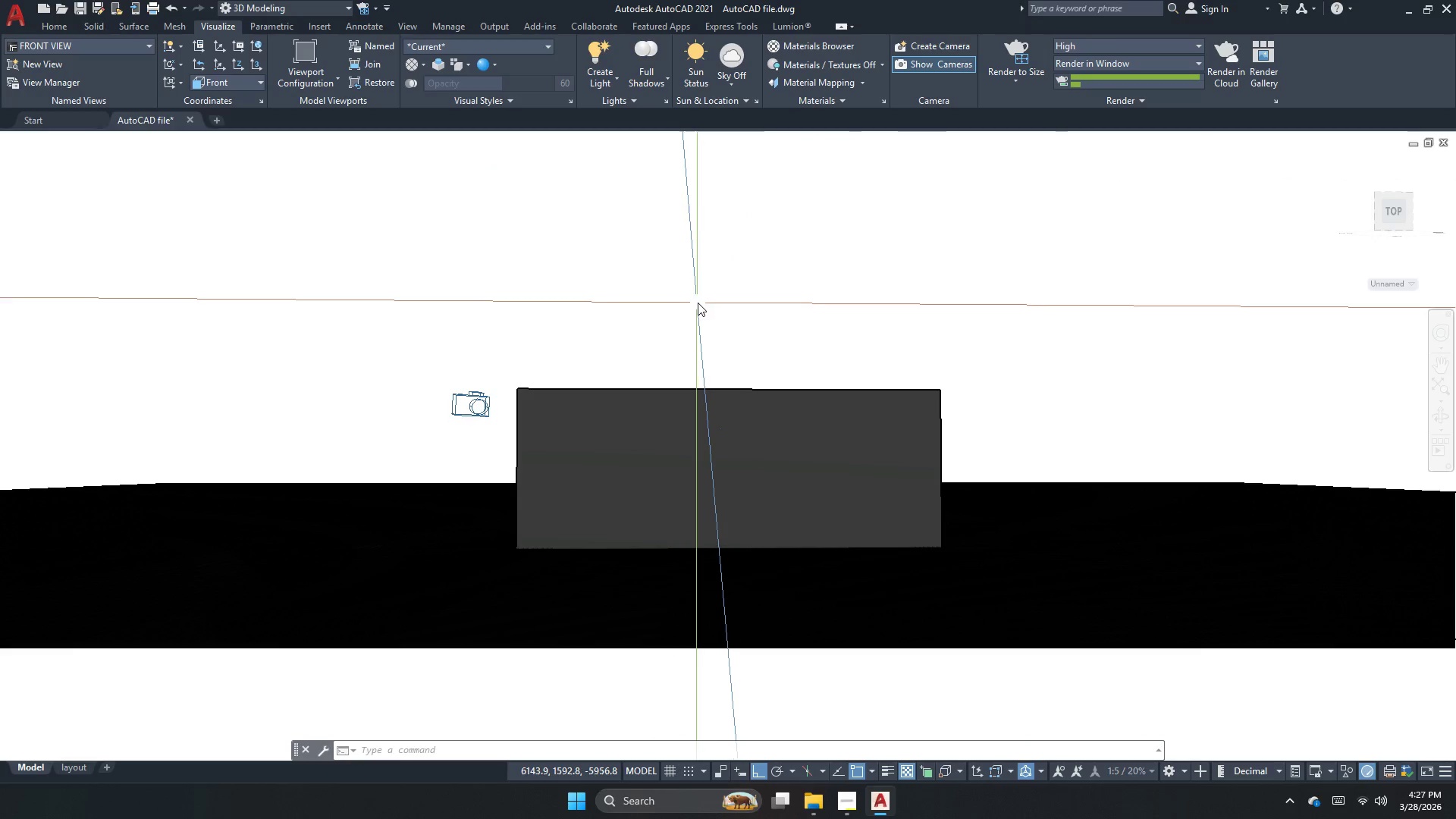 
scroll: coordinate [715, 454], scroll_direction: up, amount: 1.0
 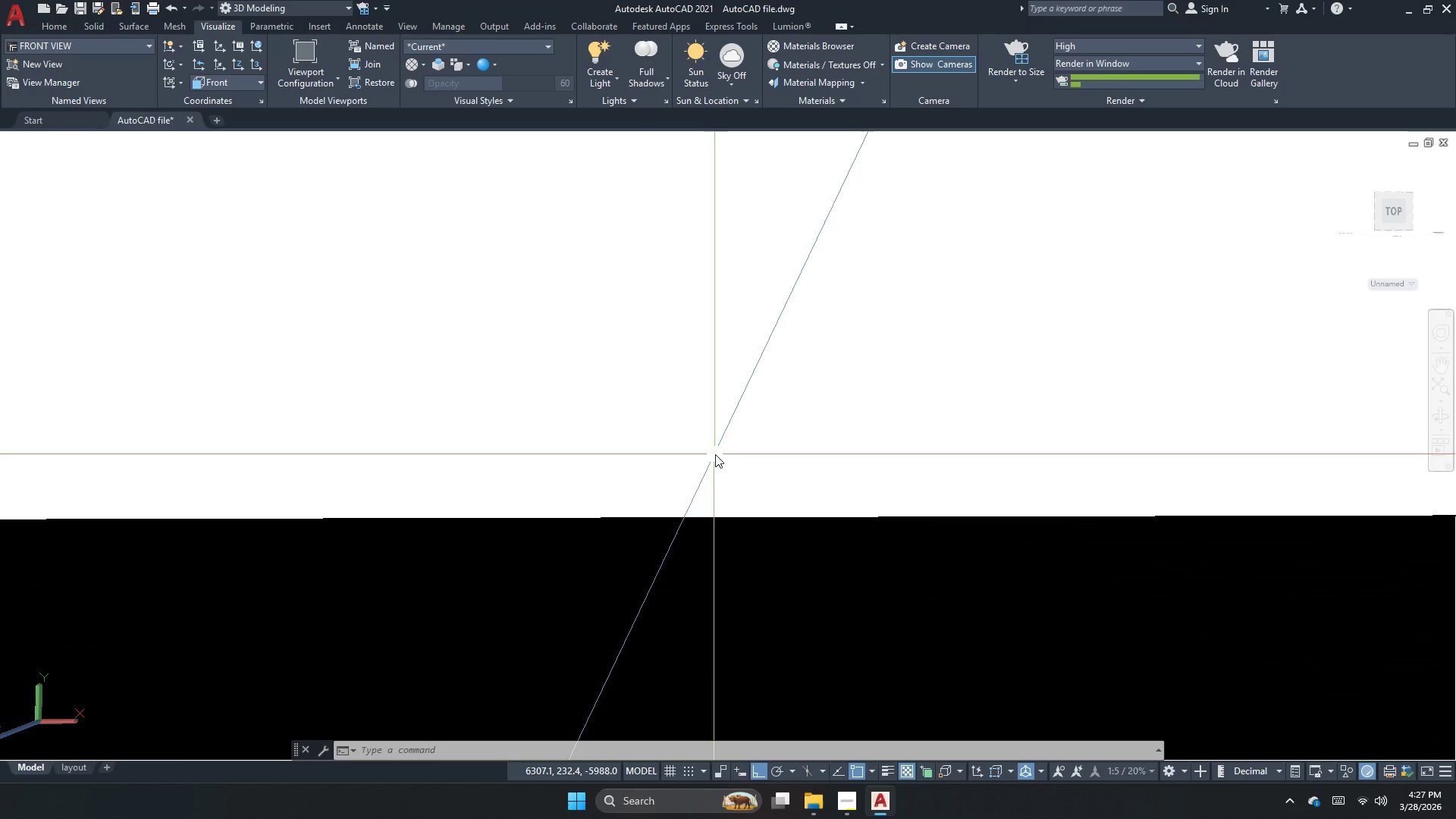 
scroll: coordinate [711, 431], scroll_direction: down, amount: 1.0
 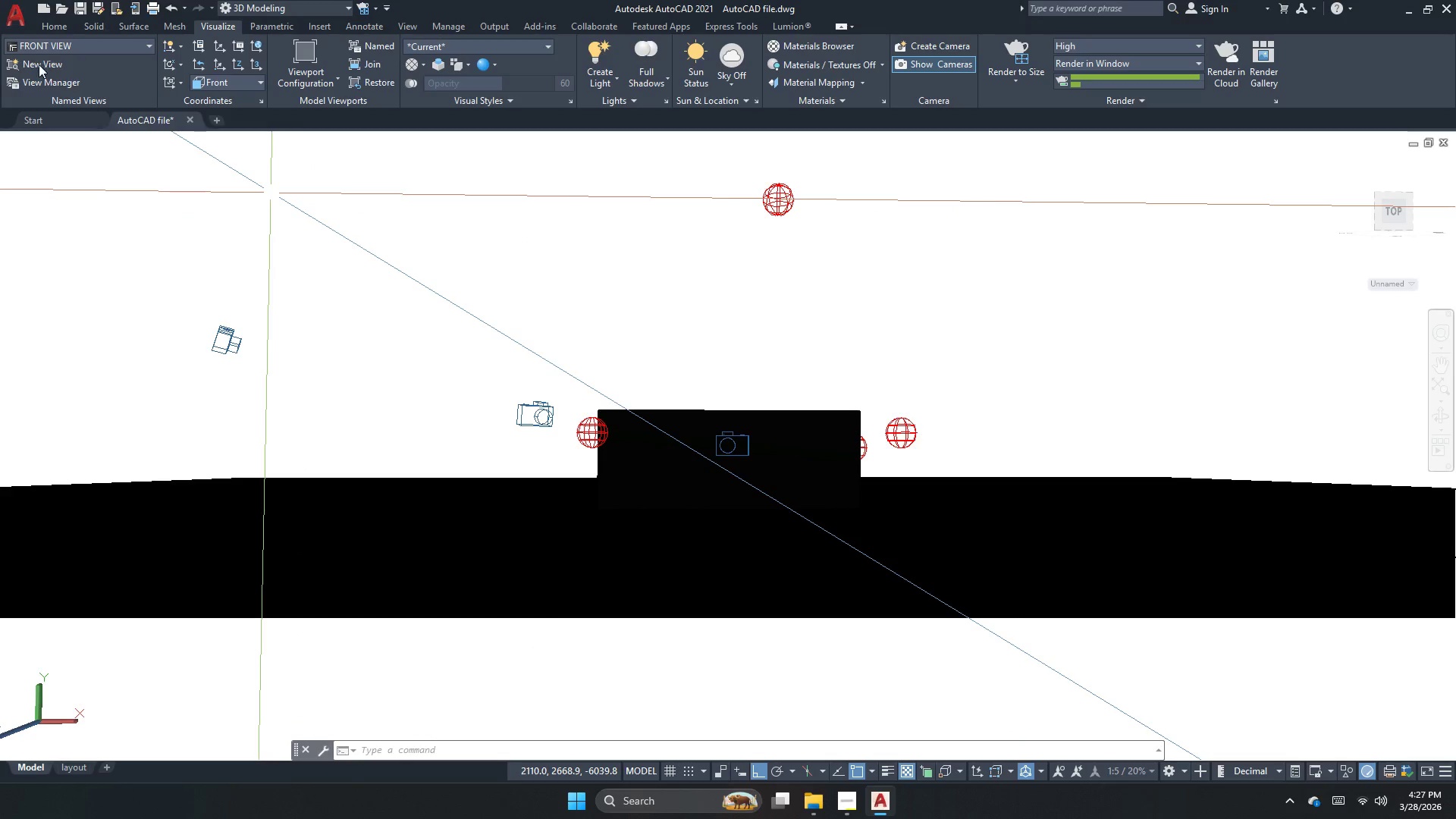 
left_click([64, 45])
 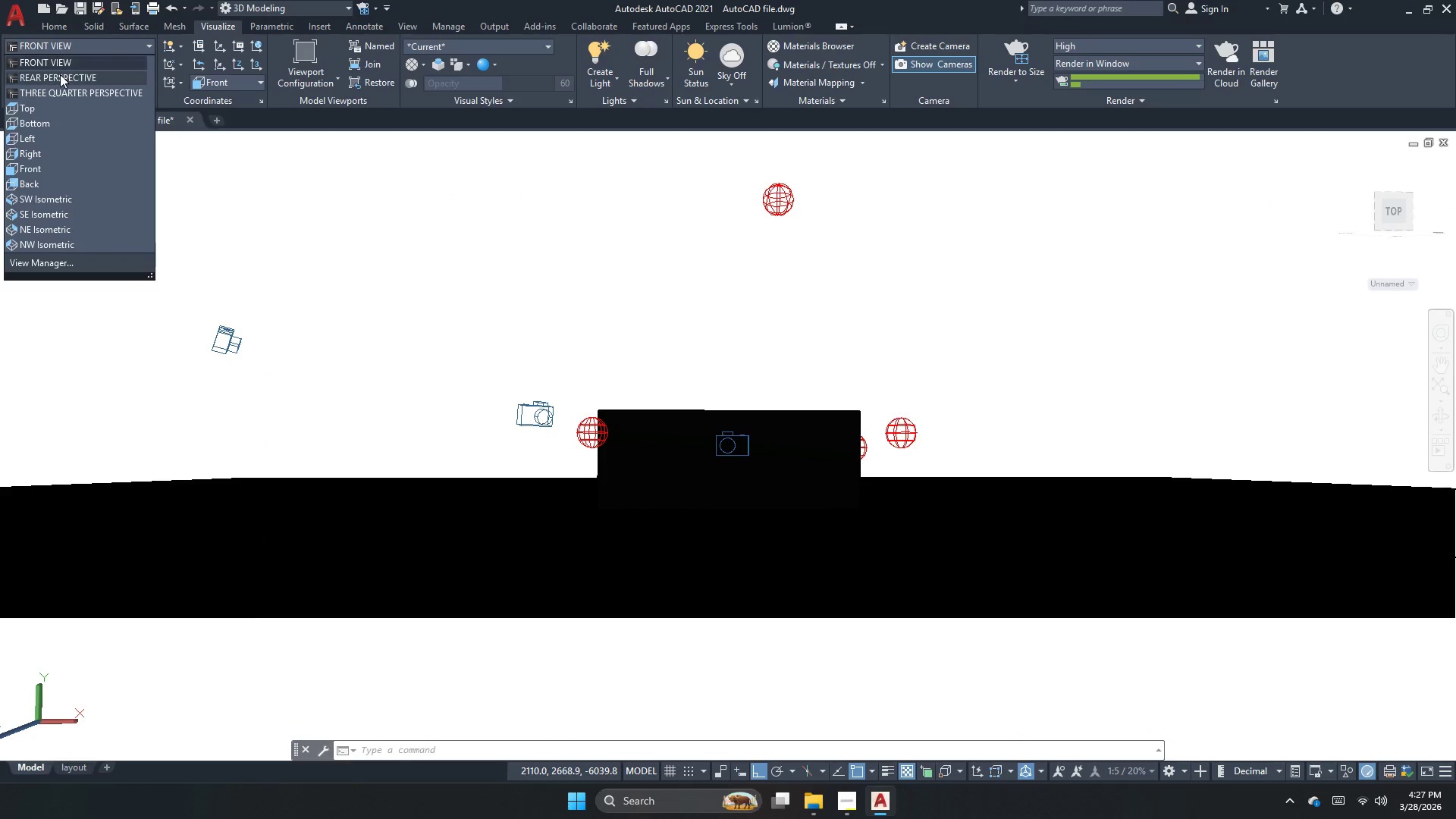 
left_click([69, 62])
 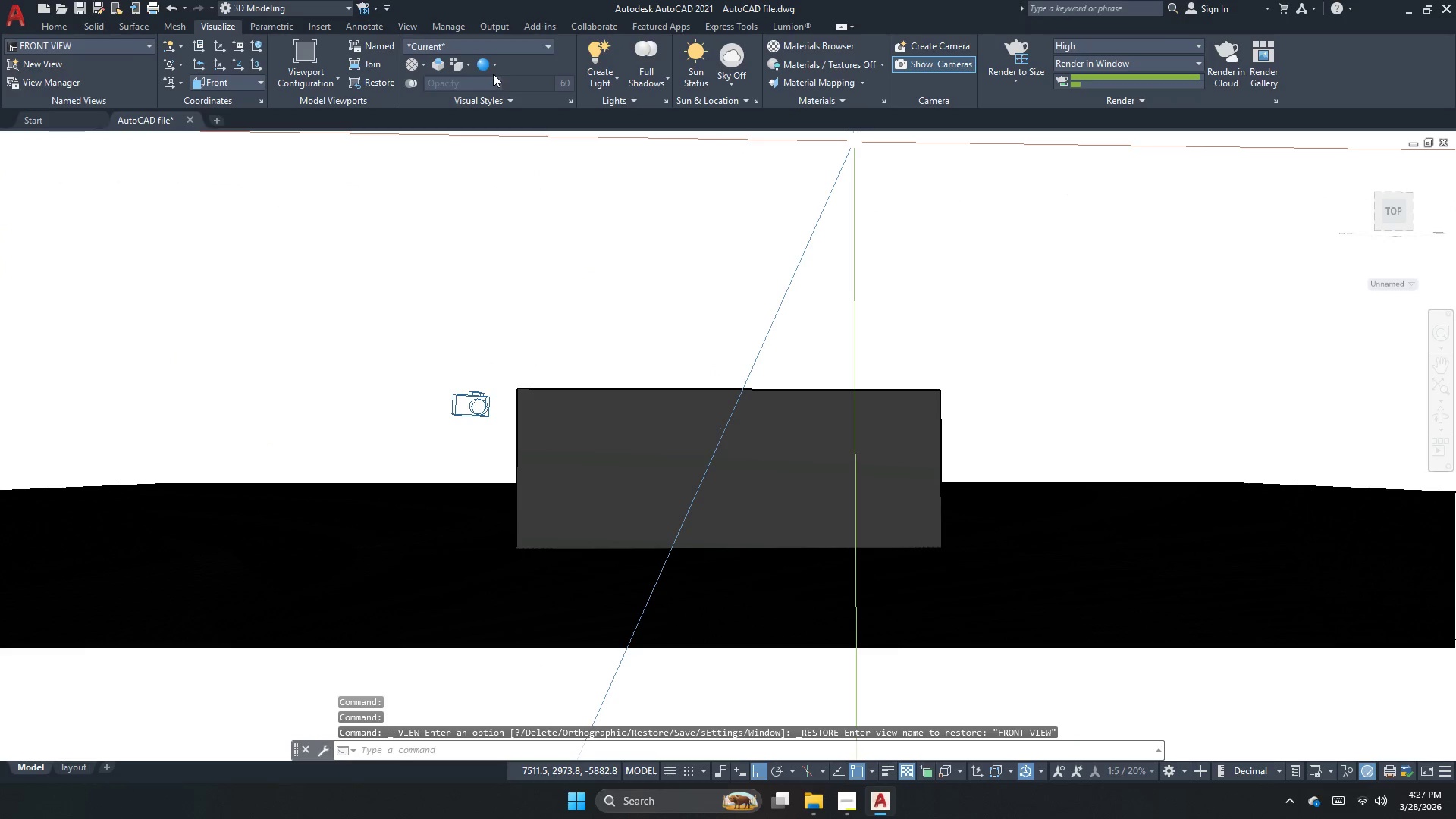 
left_click([497, 62])
 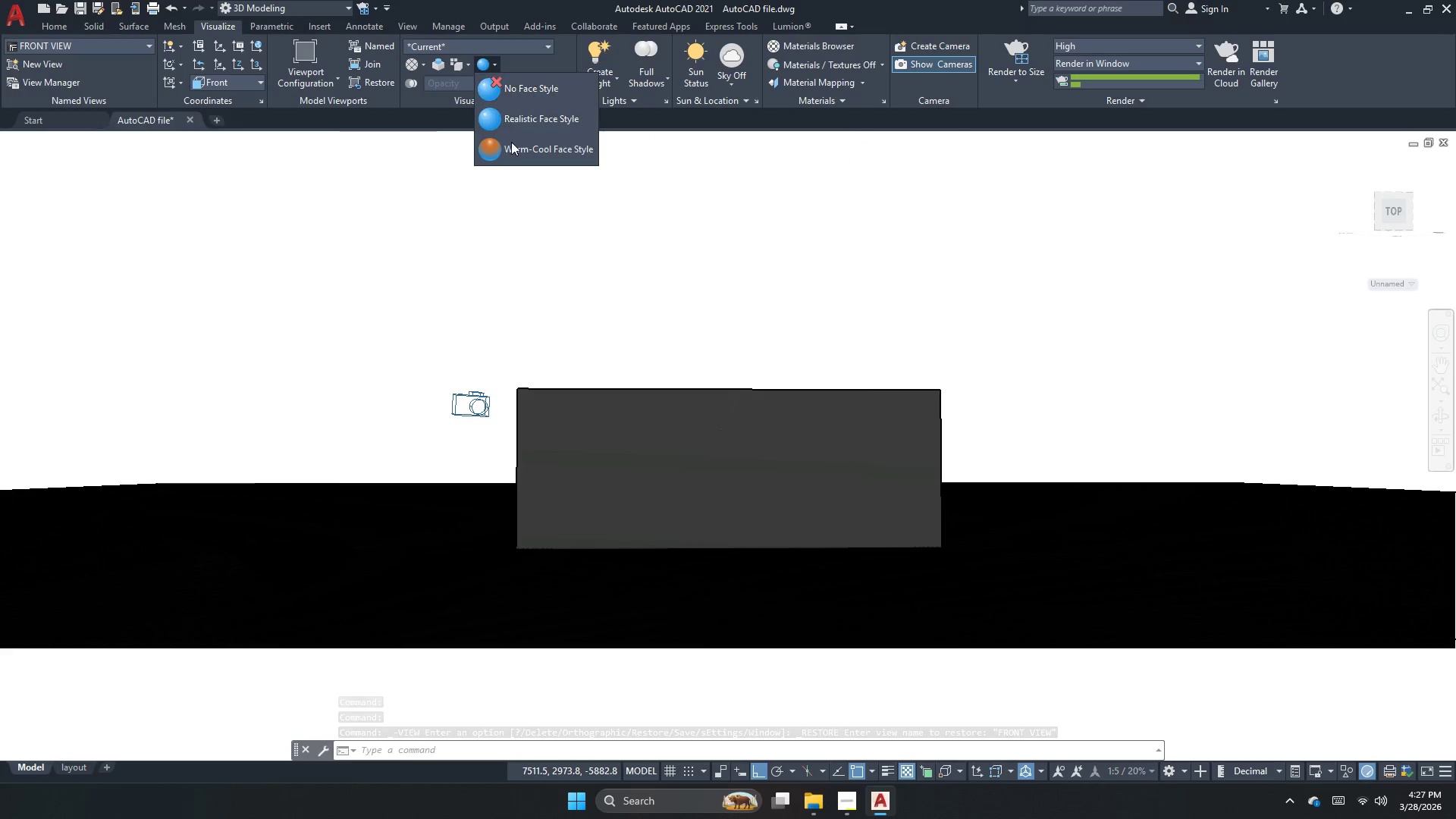 
left_click([532, 121])
 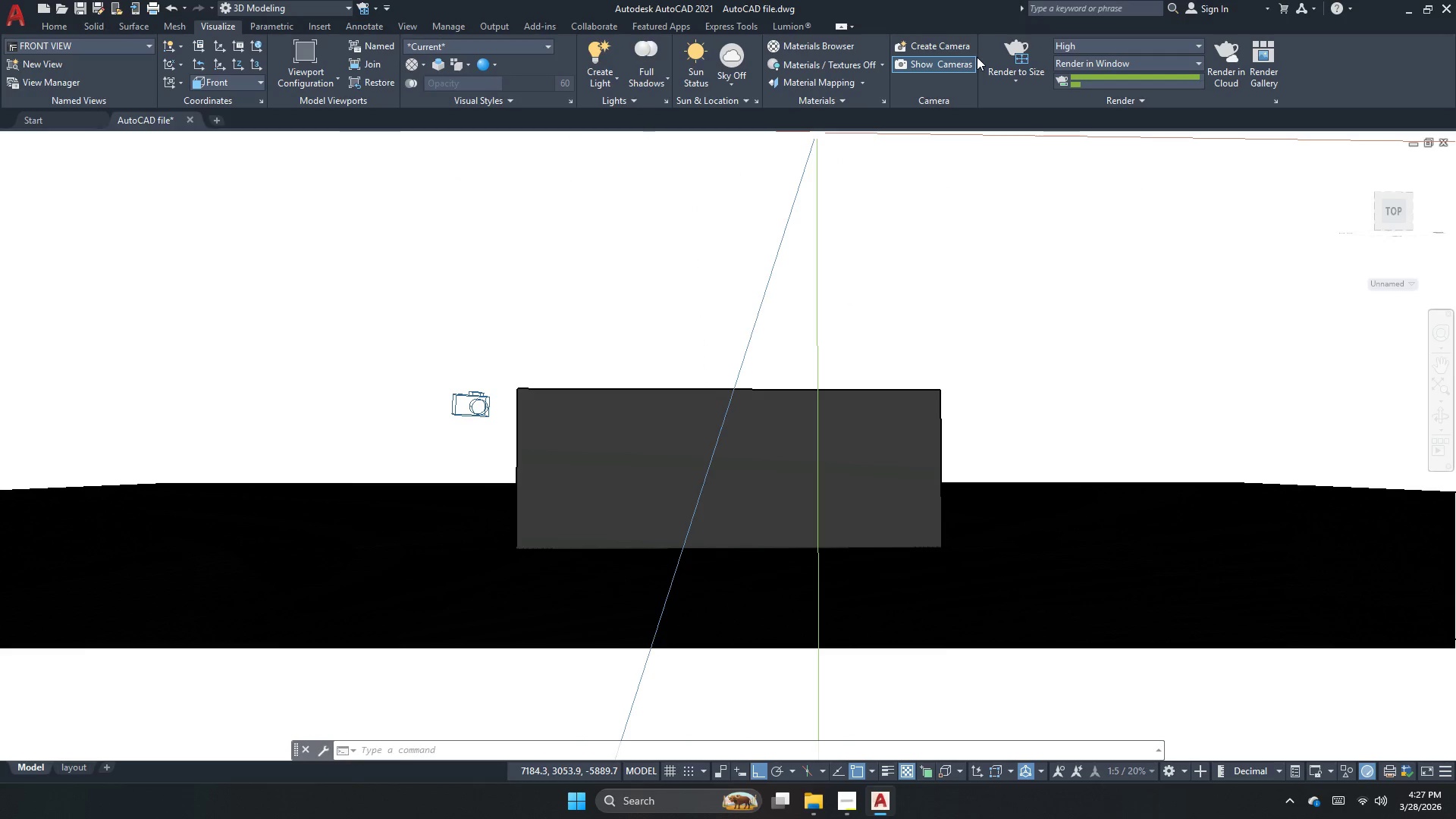 
left_click([1001, 51])
 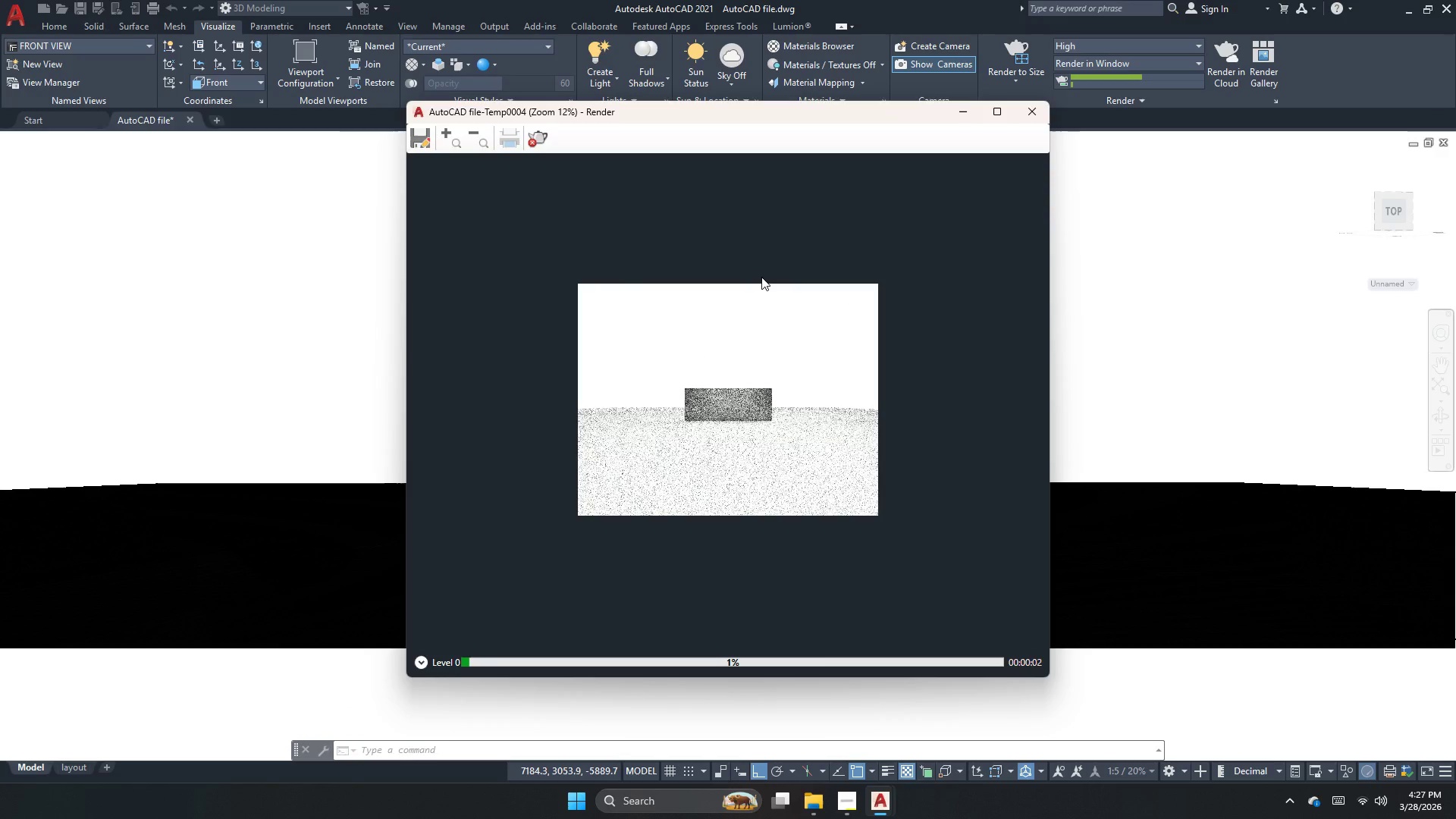 
scroll: coordinate [704, 410], scroll_direction: up, amount: 2.0
 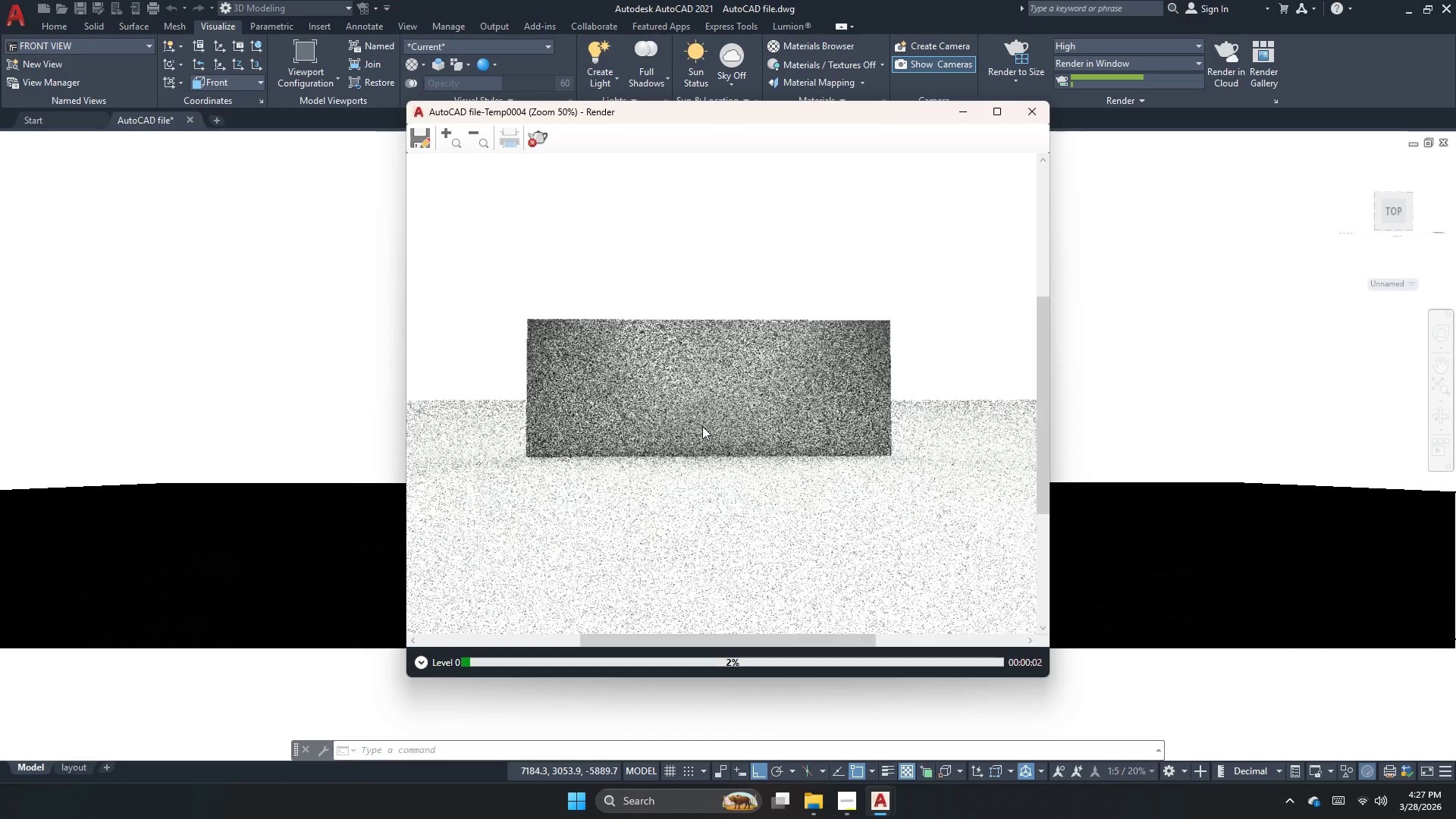 
scroll: coordinate [691, 452], scroll_direction: none, amount: 0.0
 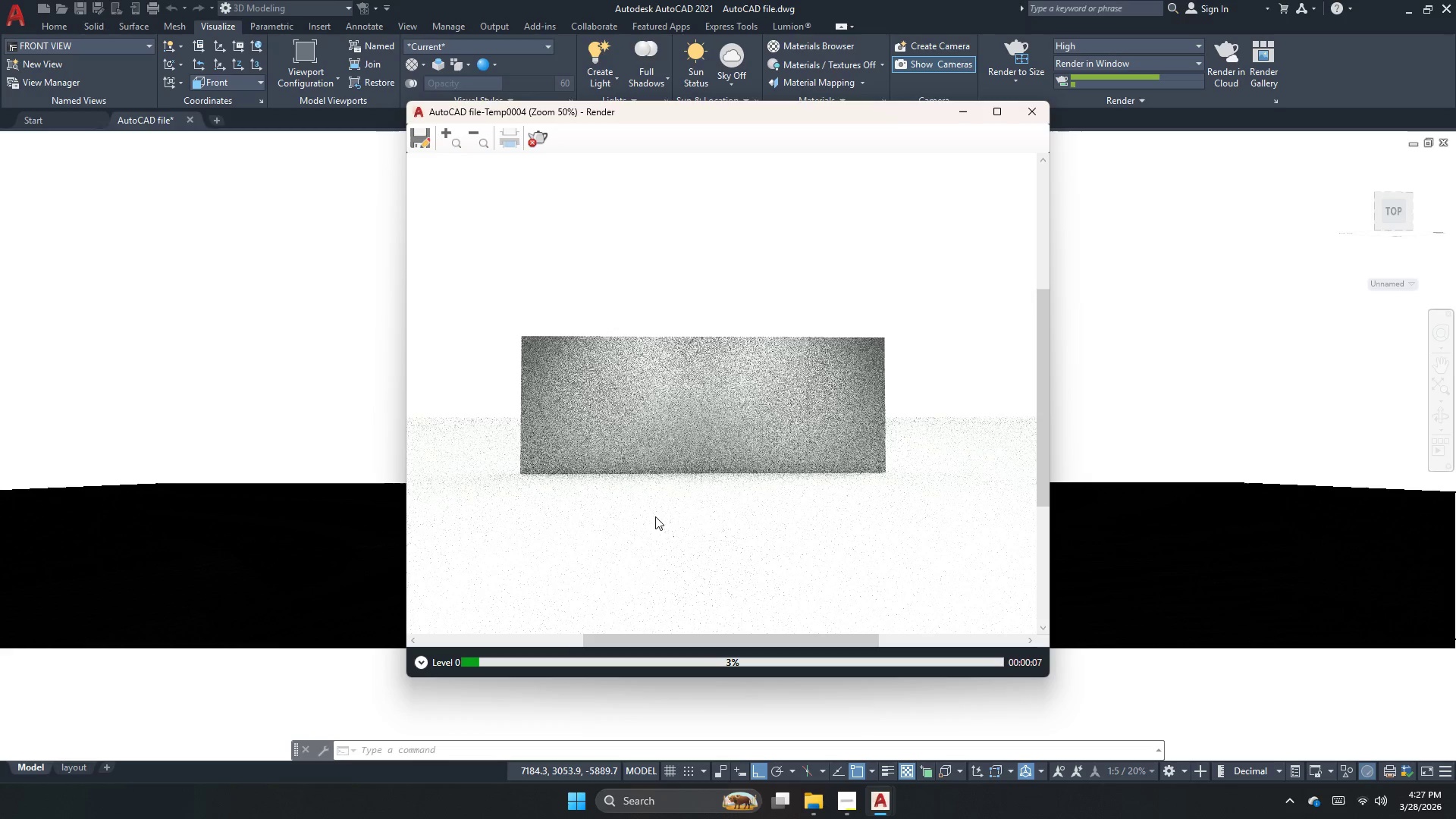 
scroll: coordinate [764, 425], scroll_direction: up, amount: 1.0
 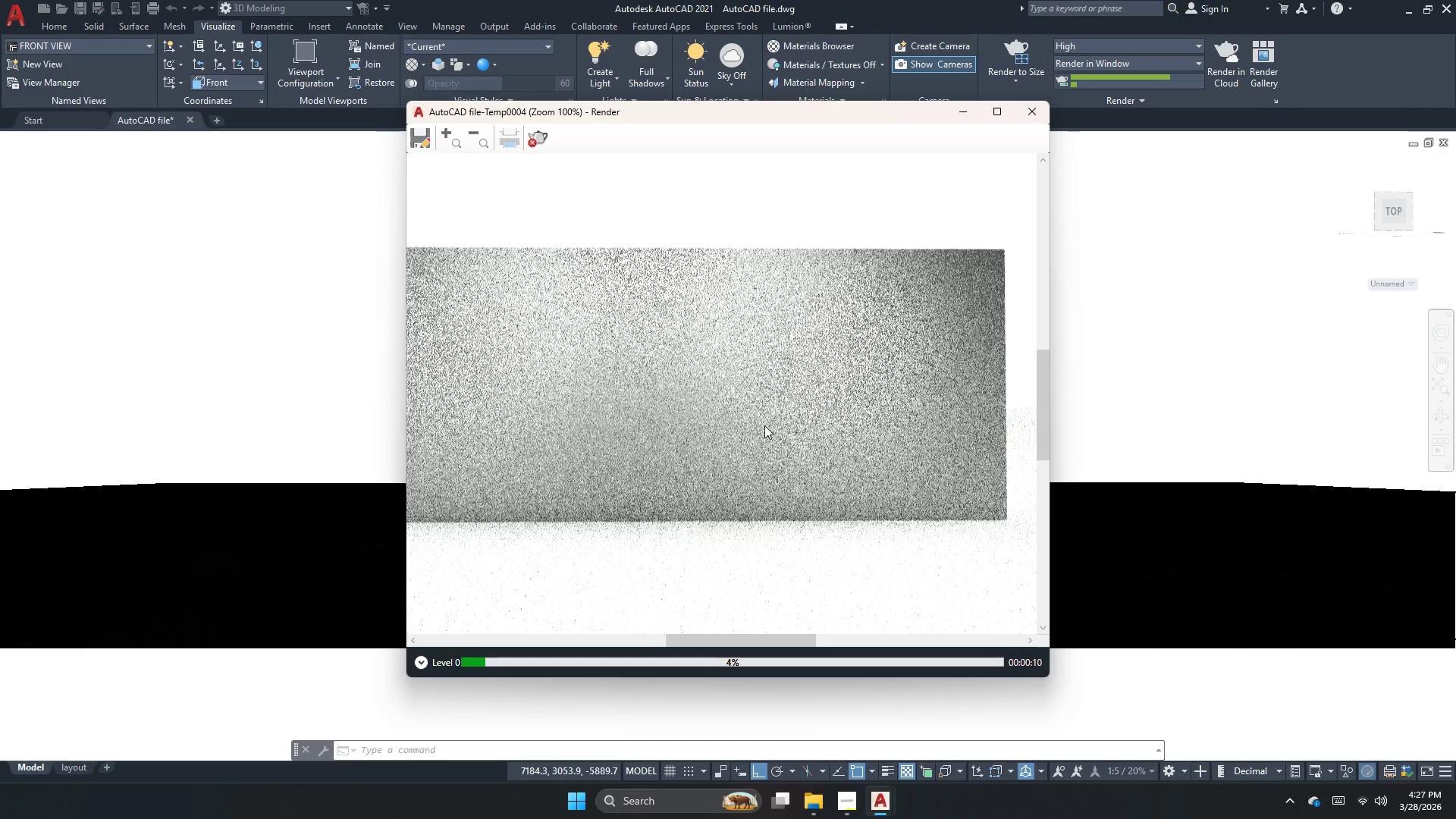 
scroll: coordinate [733, 419], scroll_direction: down, amount: 1.0
 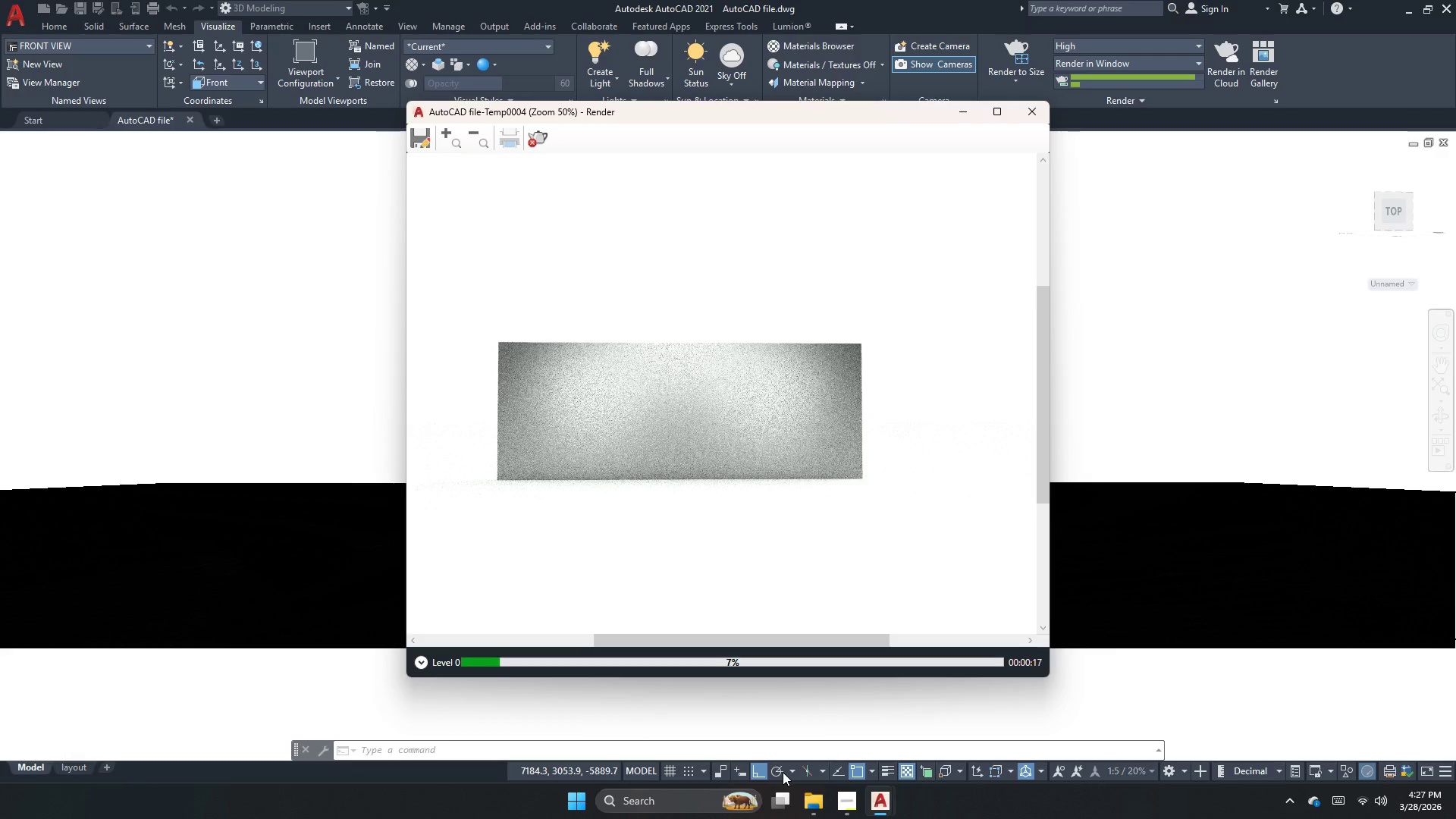 
wait(7.13)
 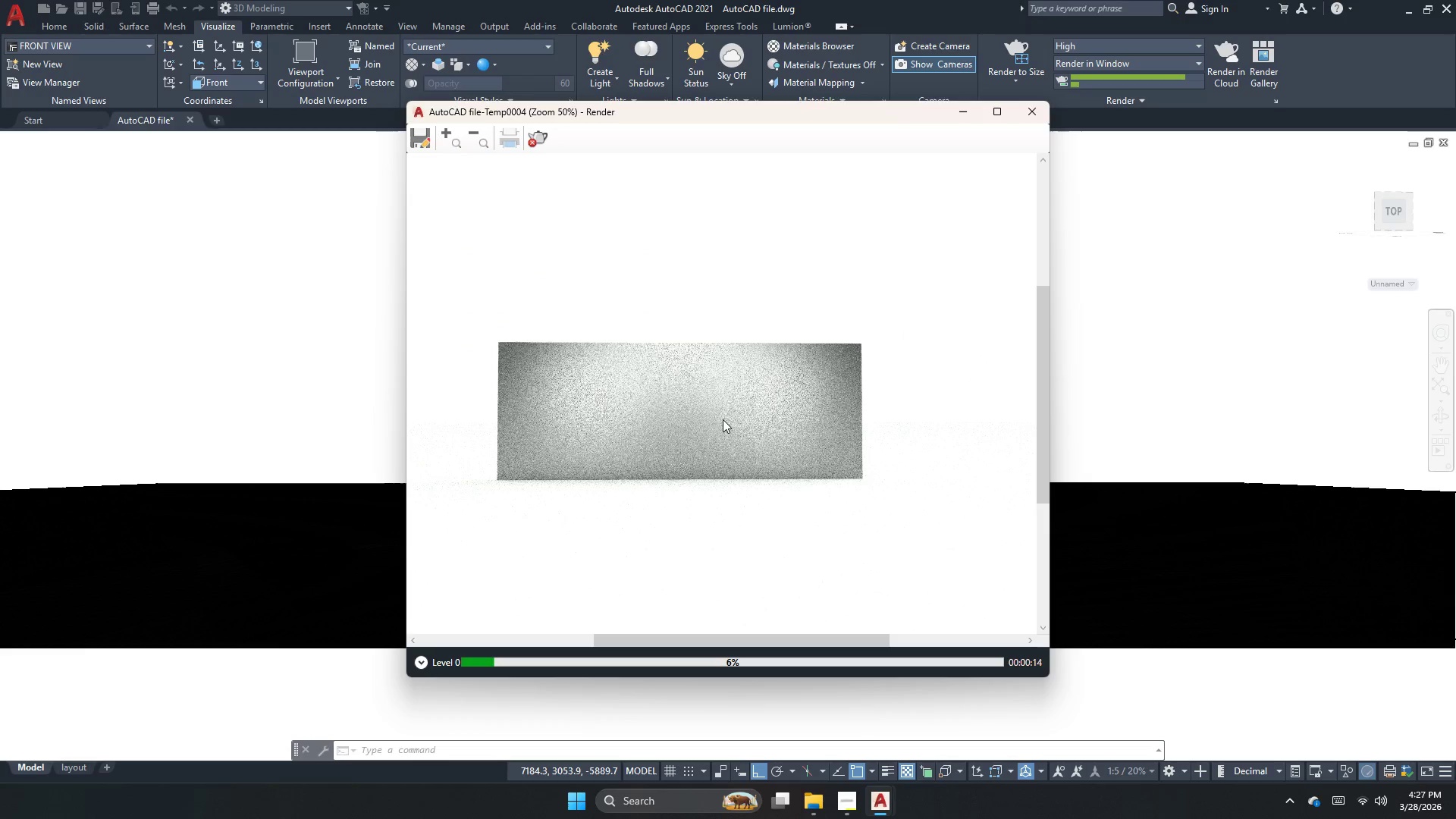 
left_click([842, 806])